 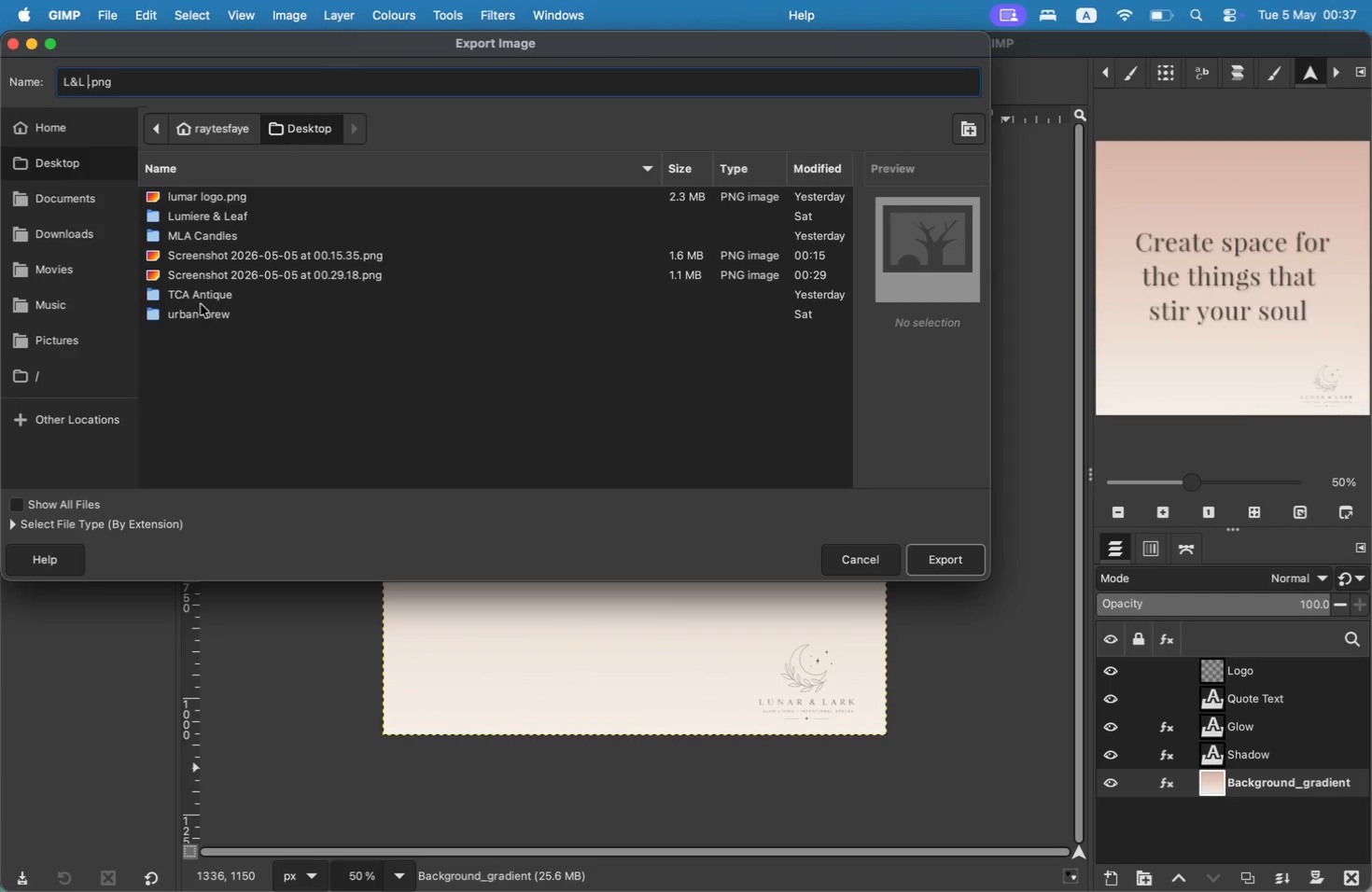 
type(Edited)
 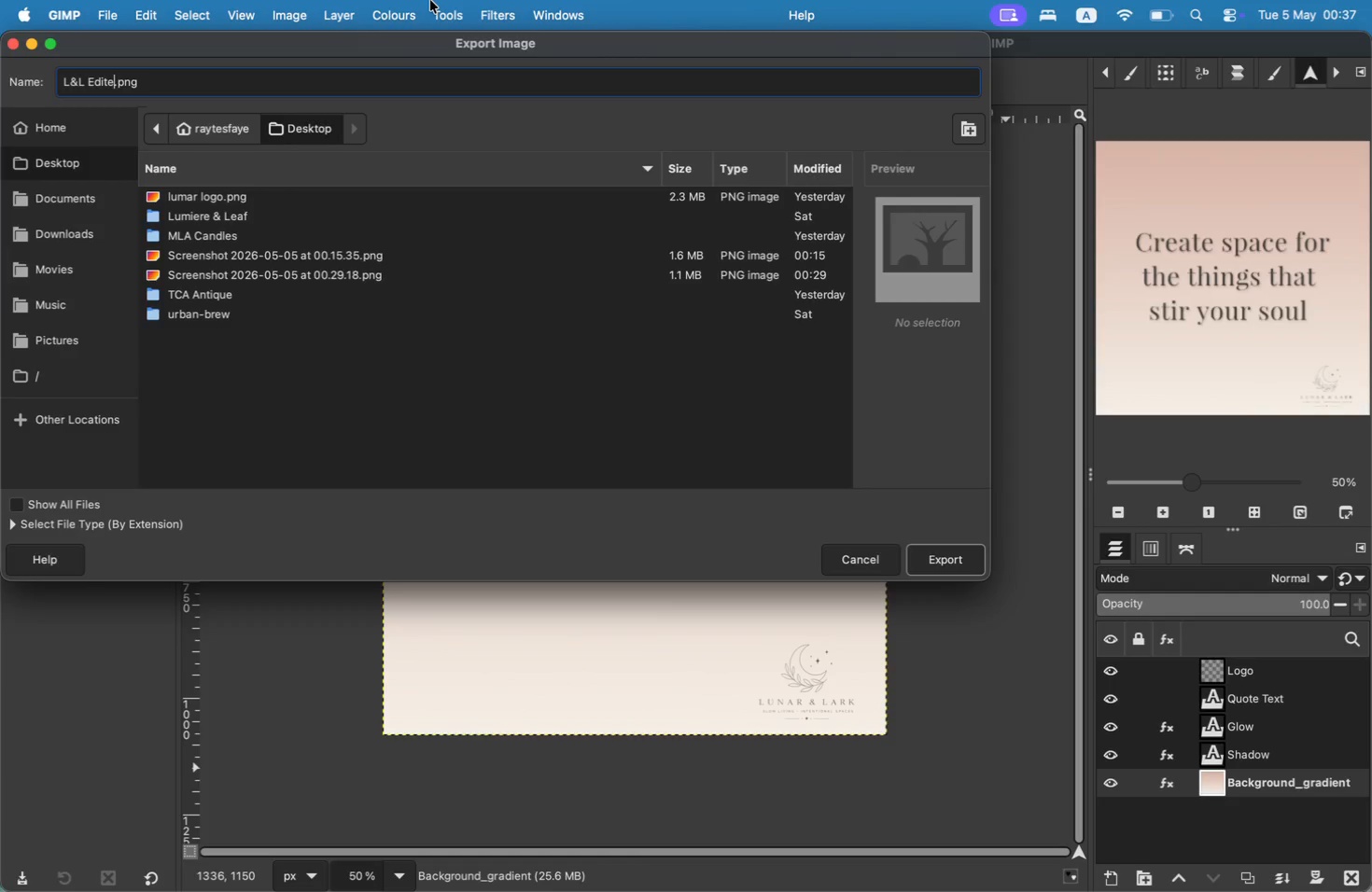 
hold_key(key=Enter, duration=0.96)
 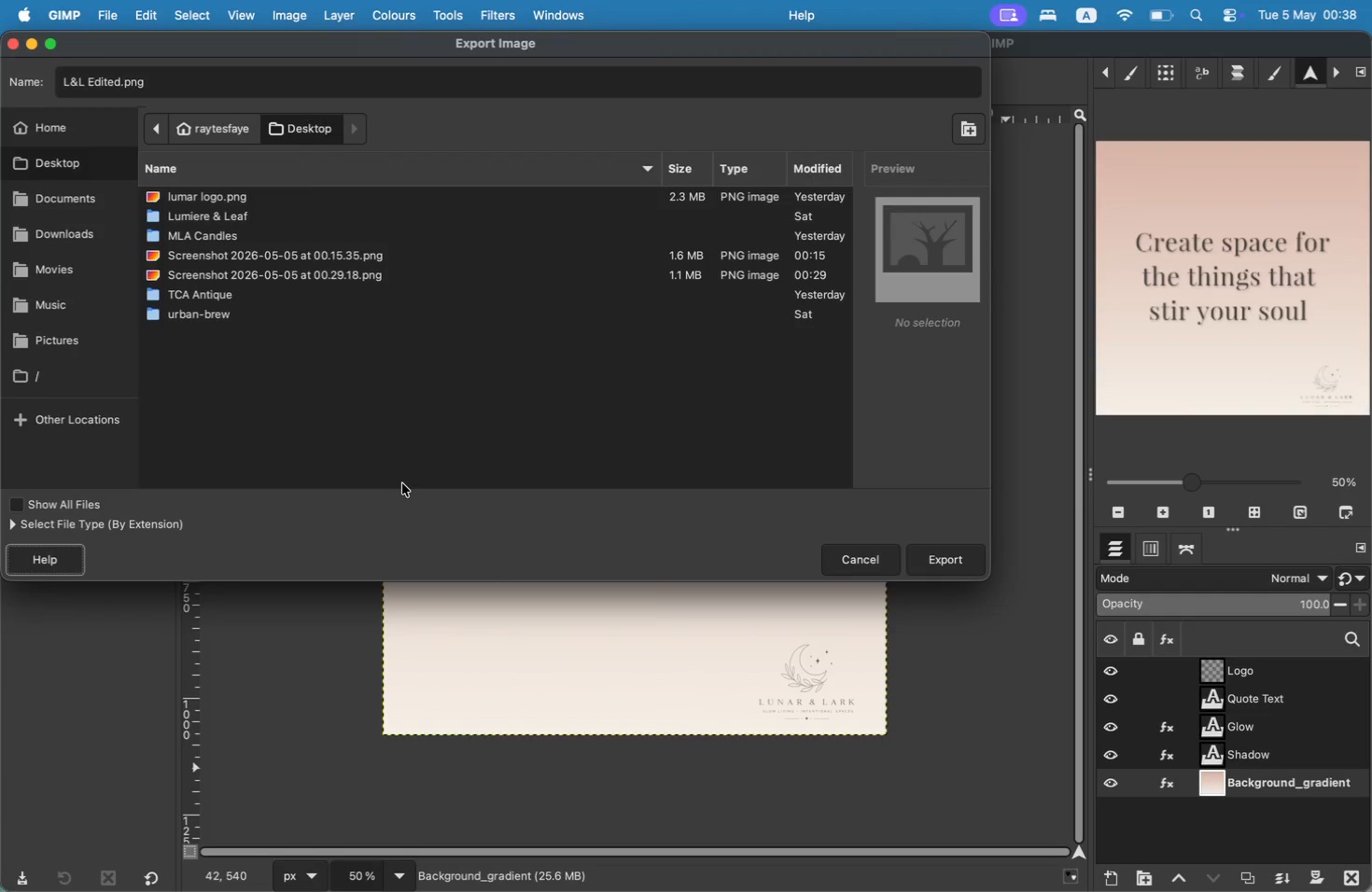 
wait(5.13)
 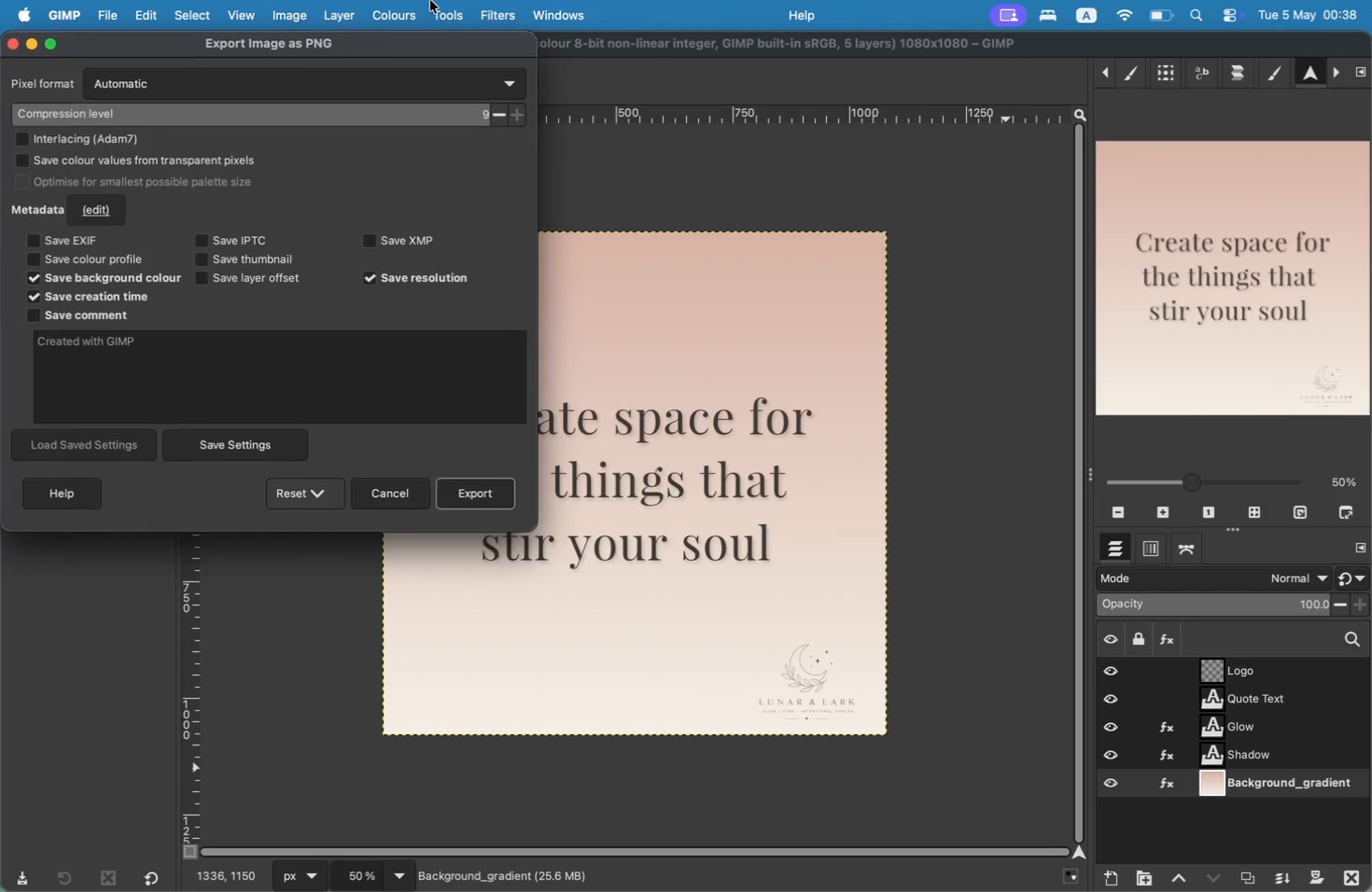 
double_click([144, 82])
 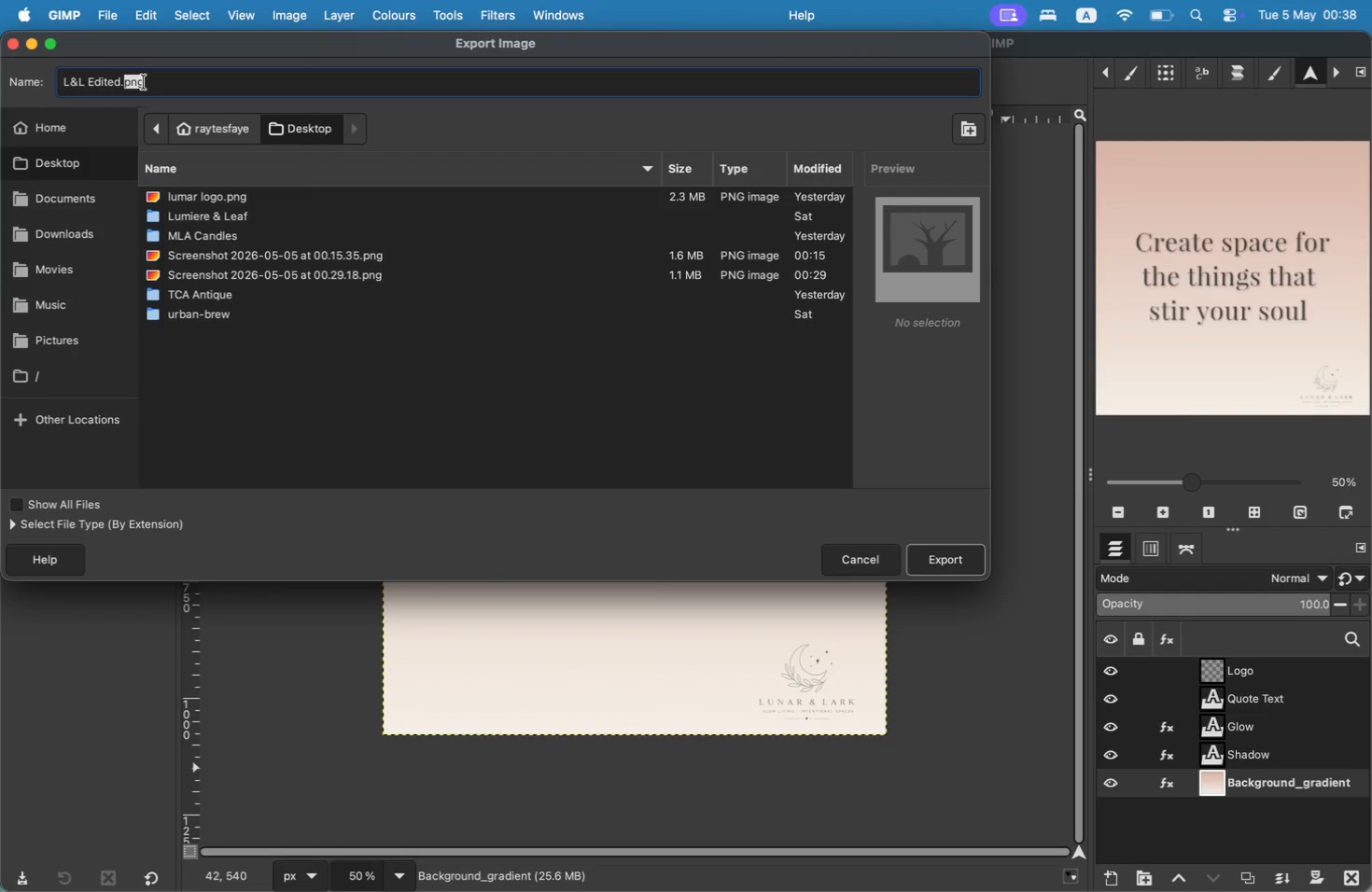 
type(jpg)
 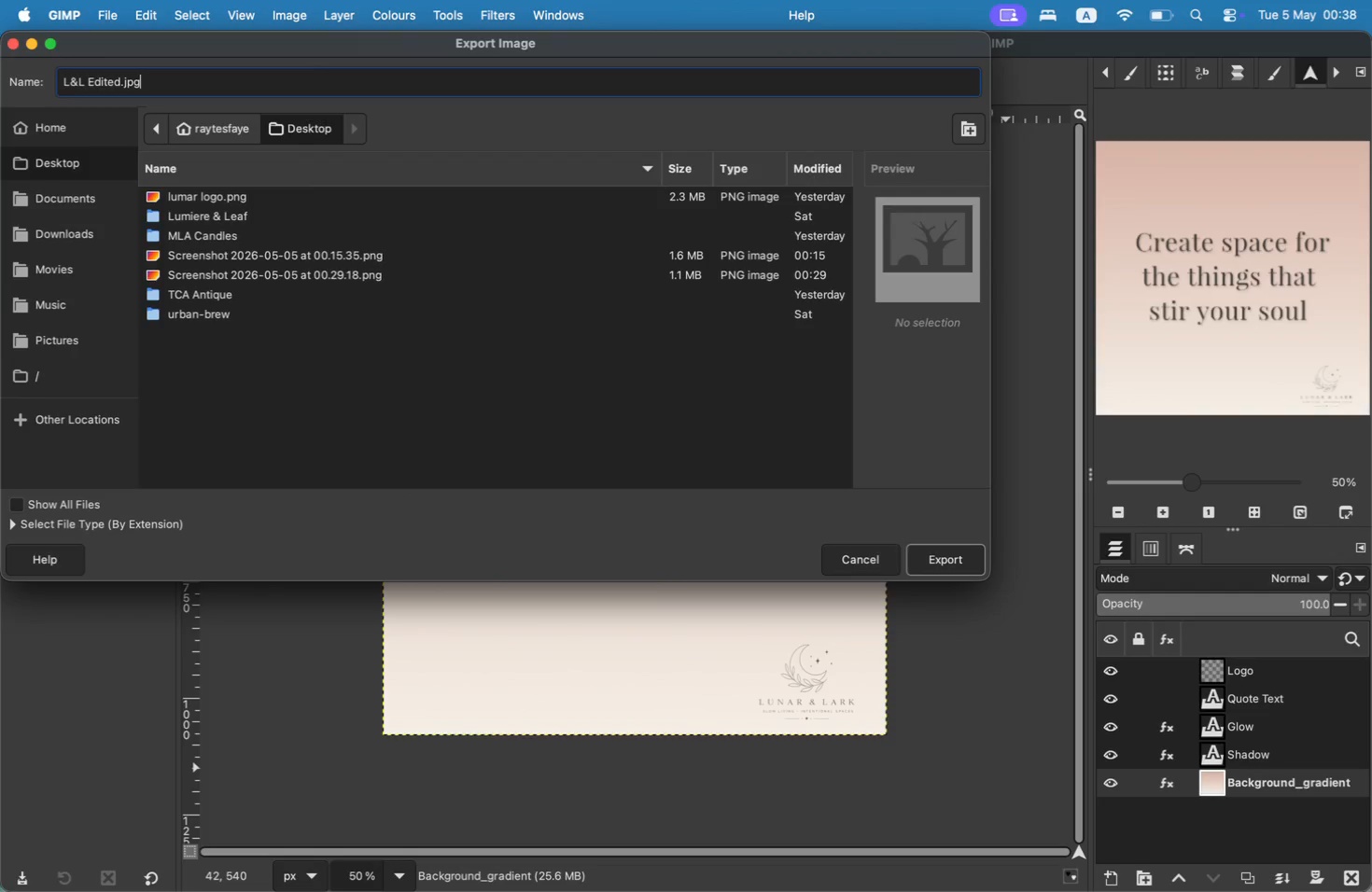 
key(Enter)
 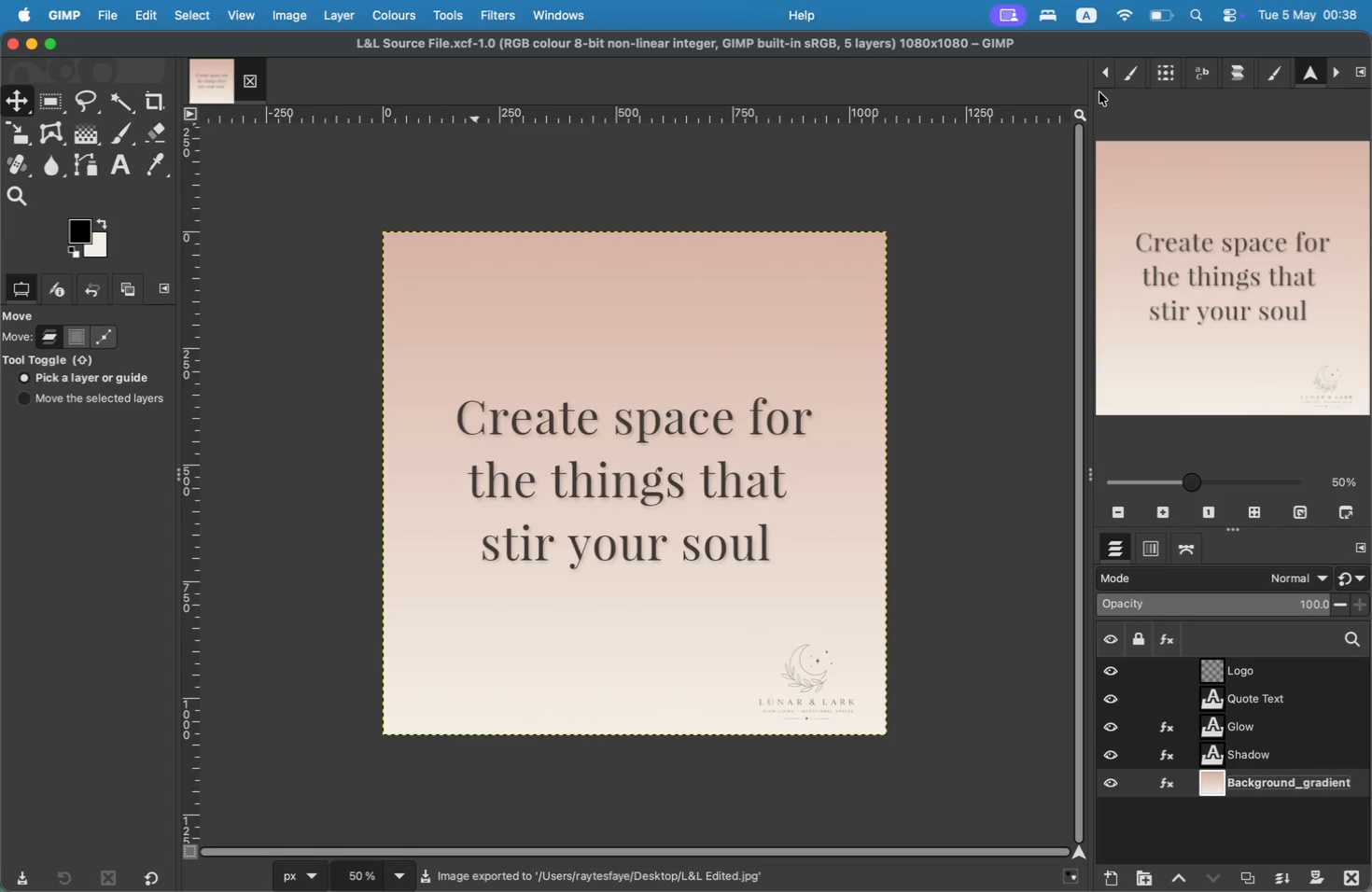 
wait(12.59)
 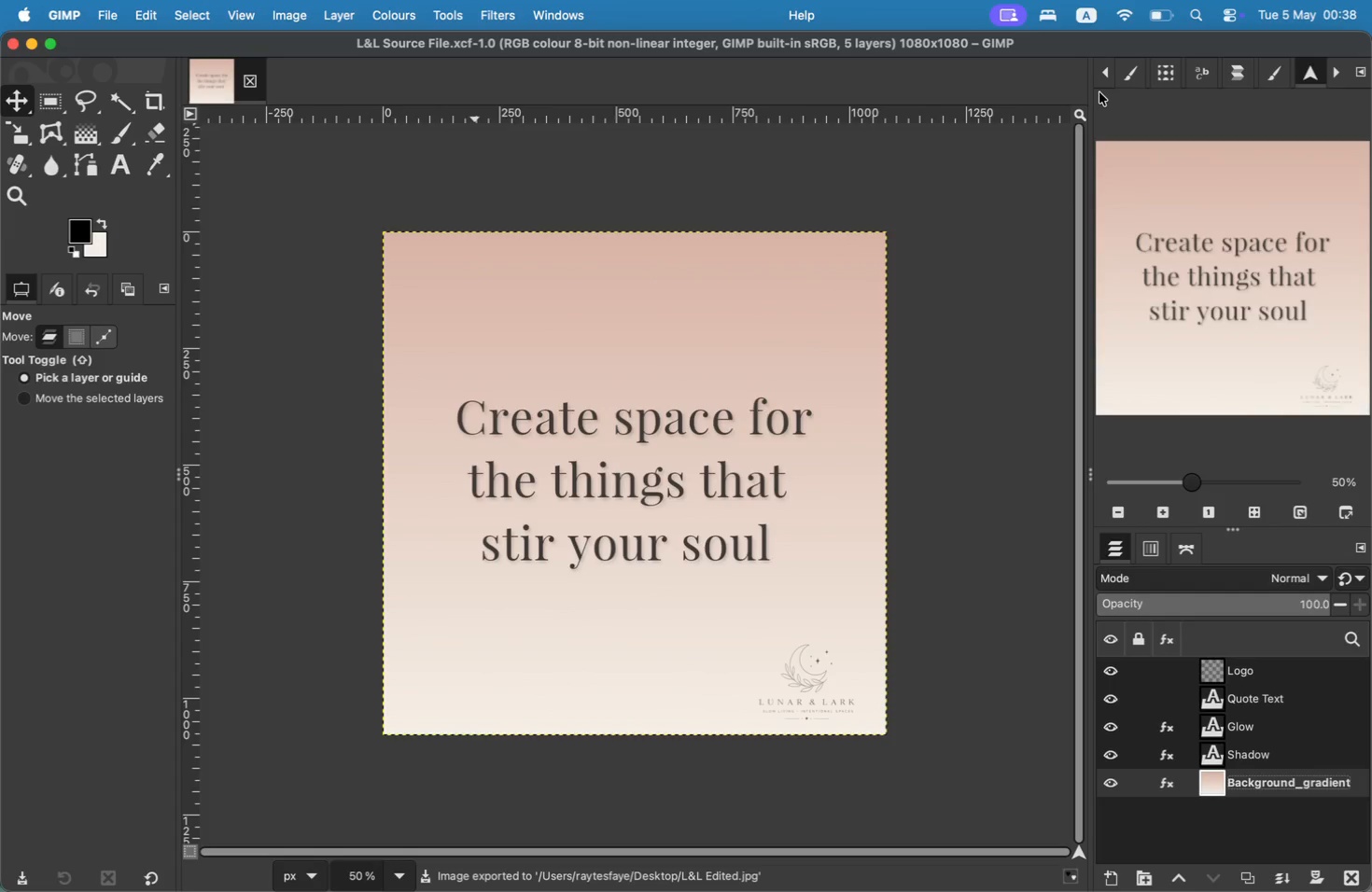 
left_click([573, 14])
 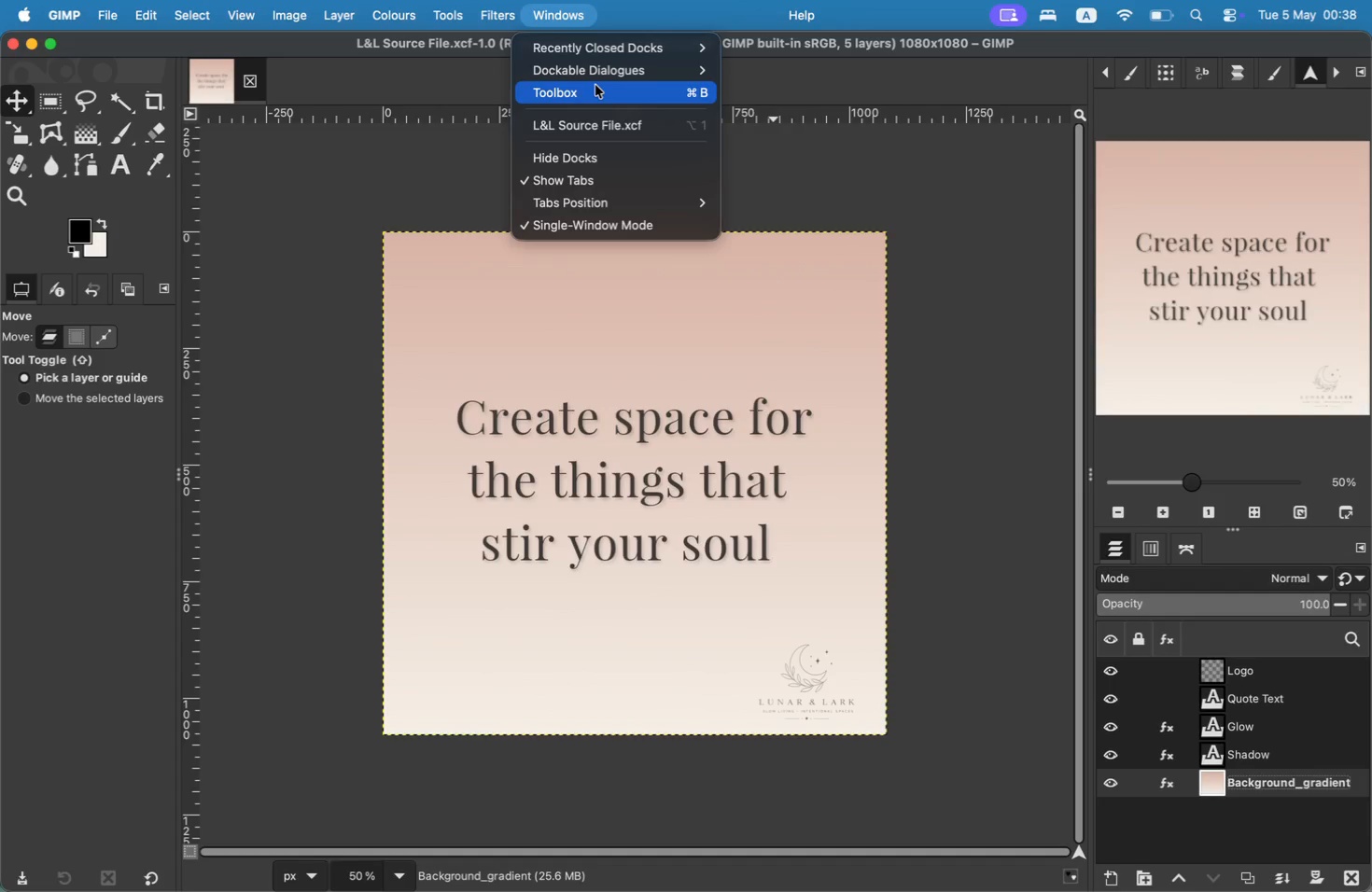 
left_click([549, 16])
 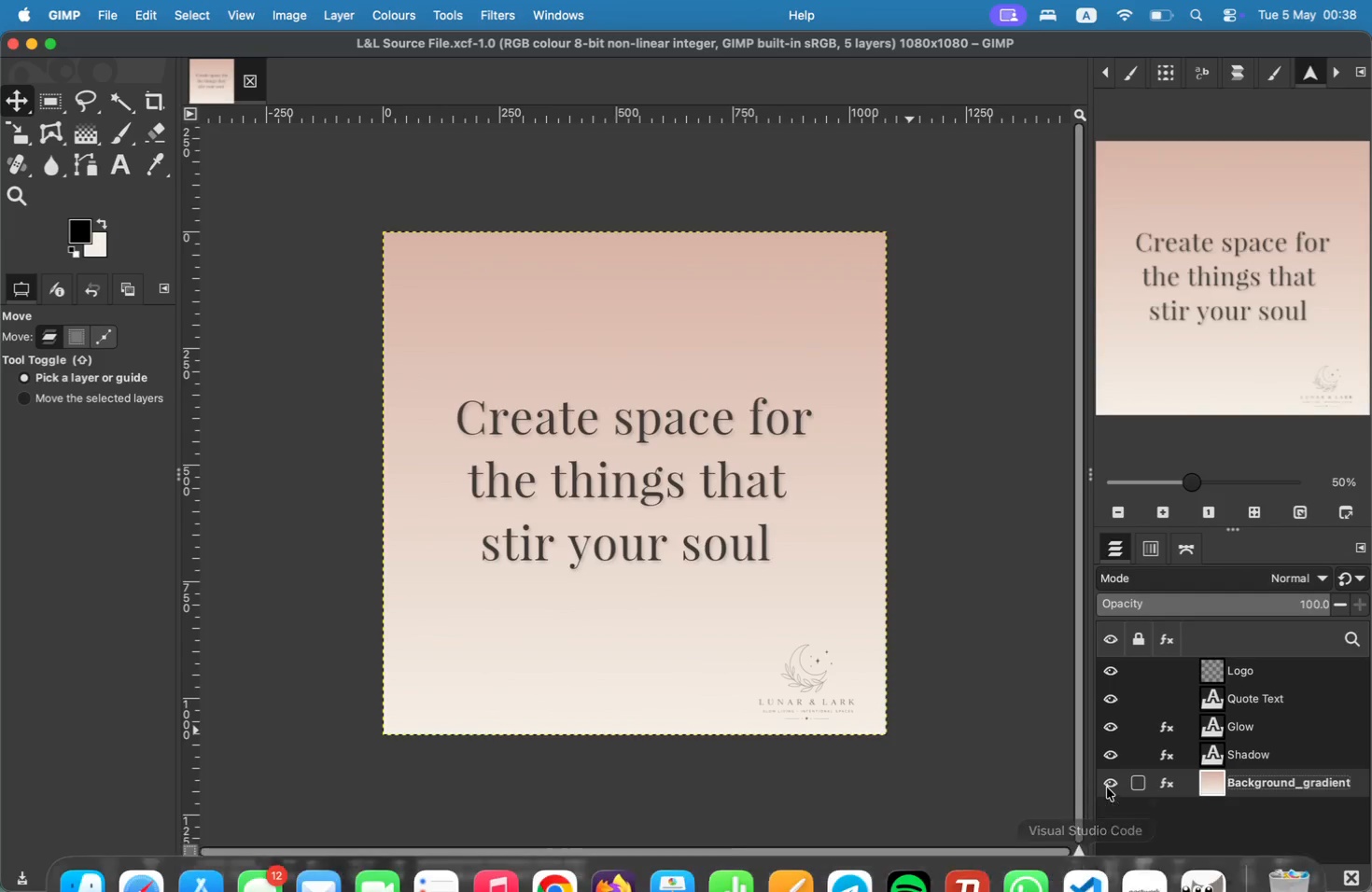 
mouse_move([1138, 775])
 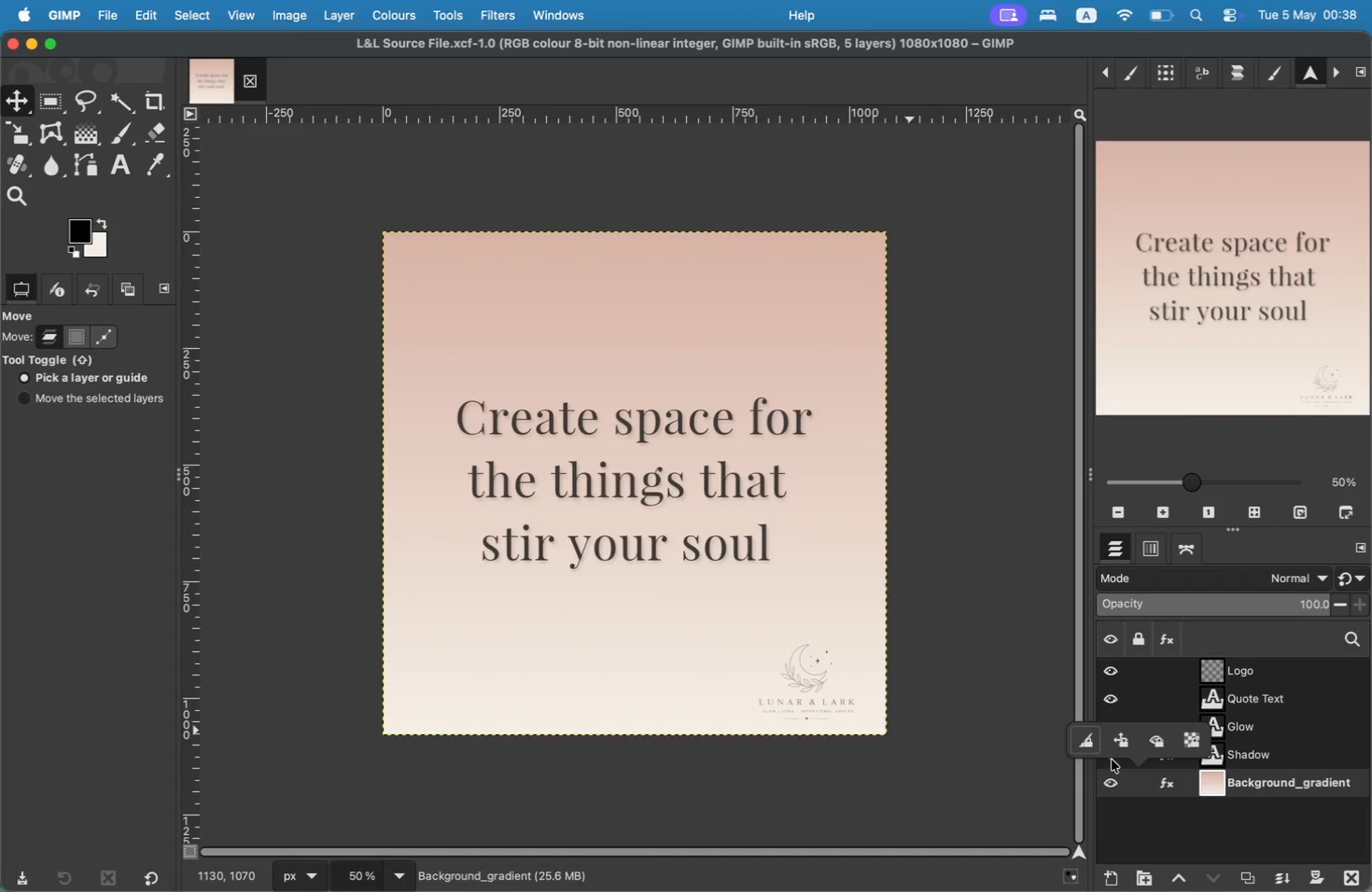 
left_click([1102, 748])
 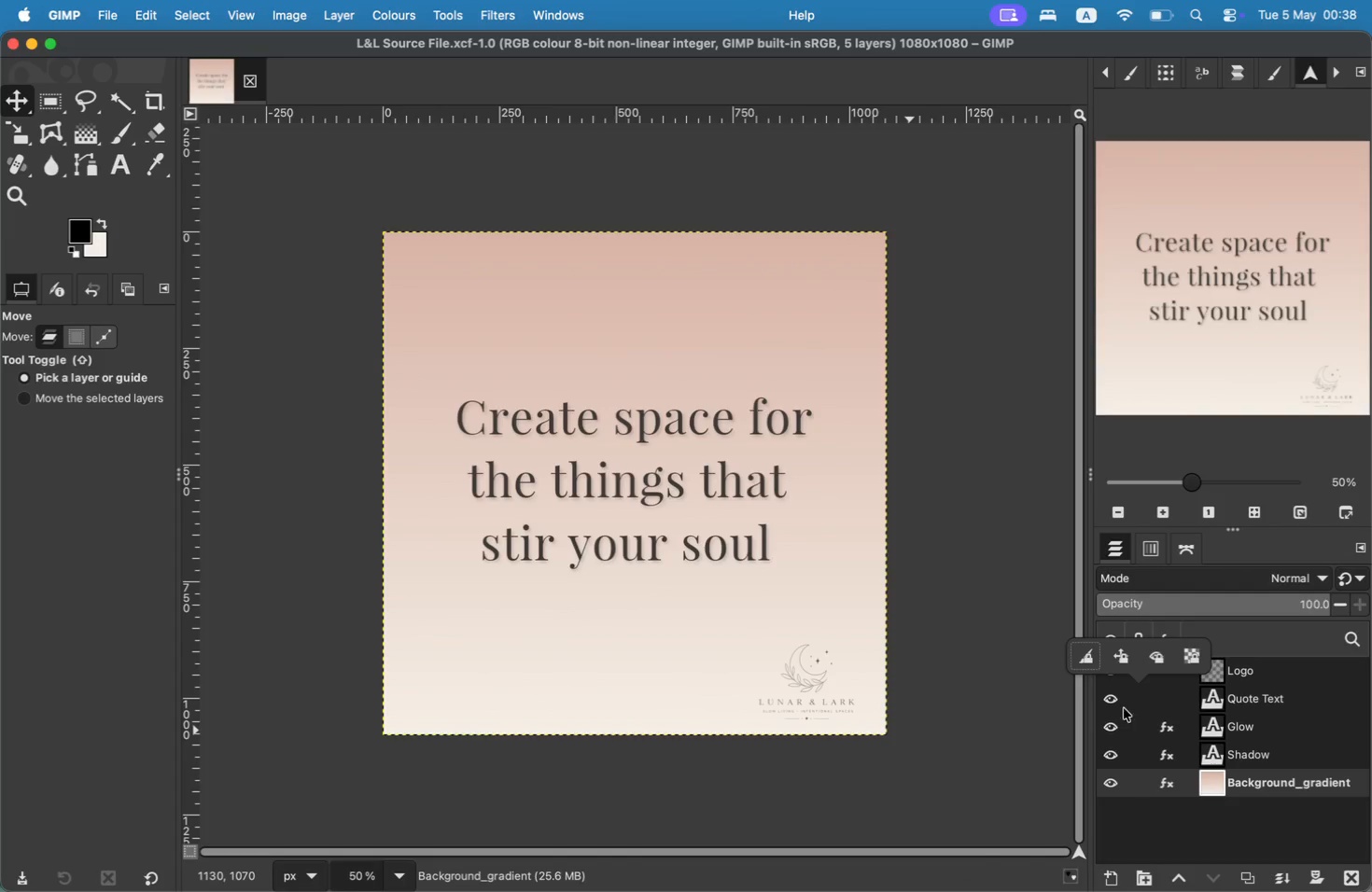 
left_click([1126, 662])
 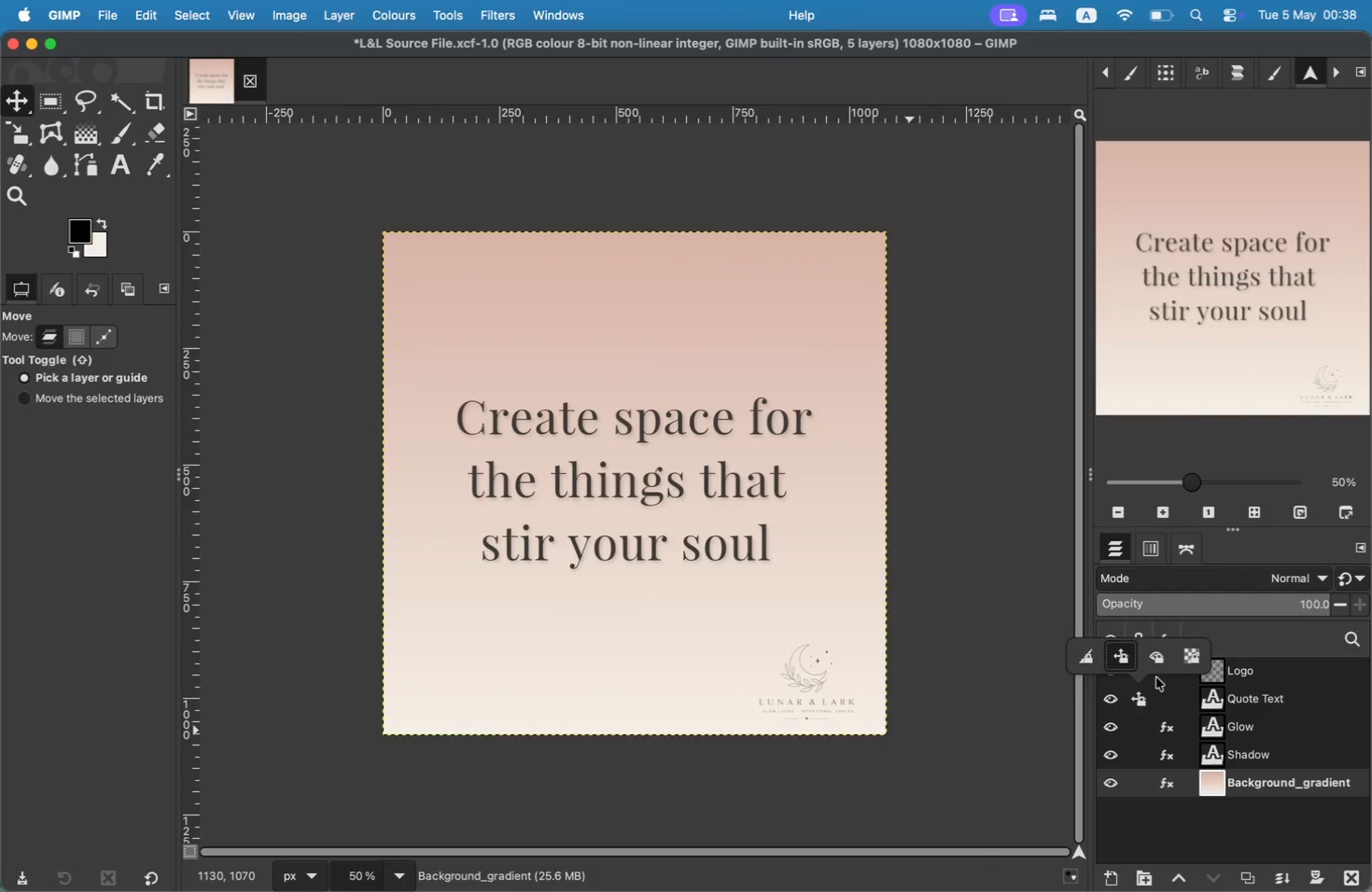 
left_click([1125, 672])
 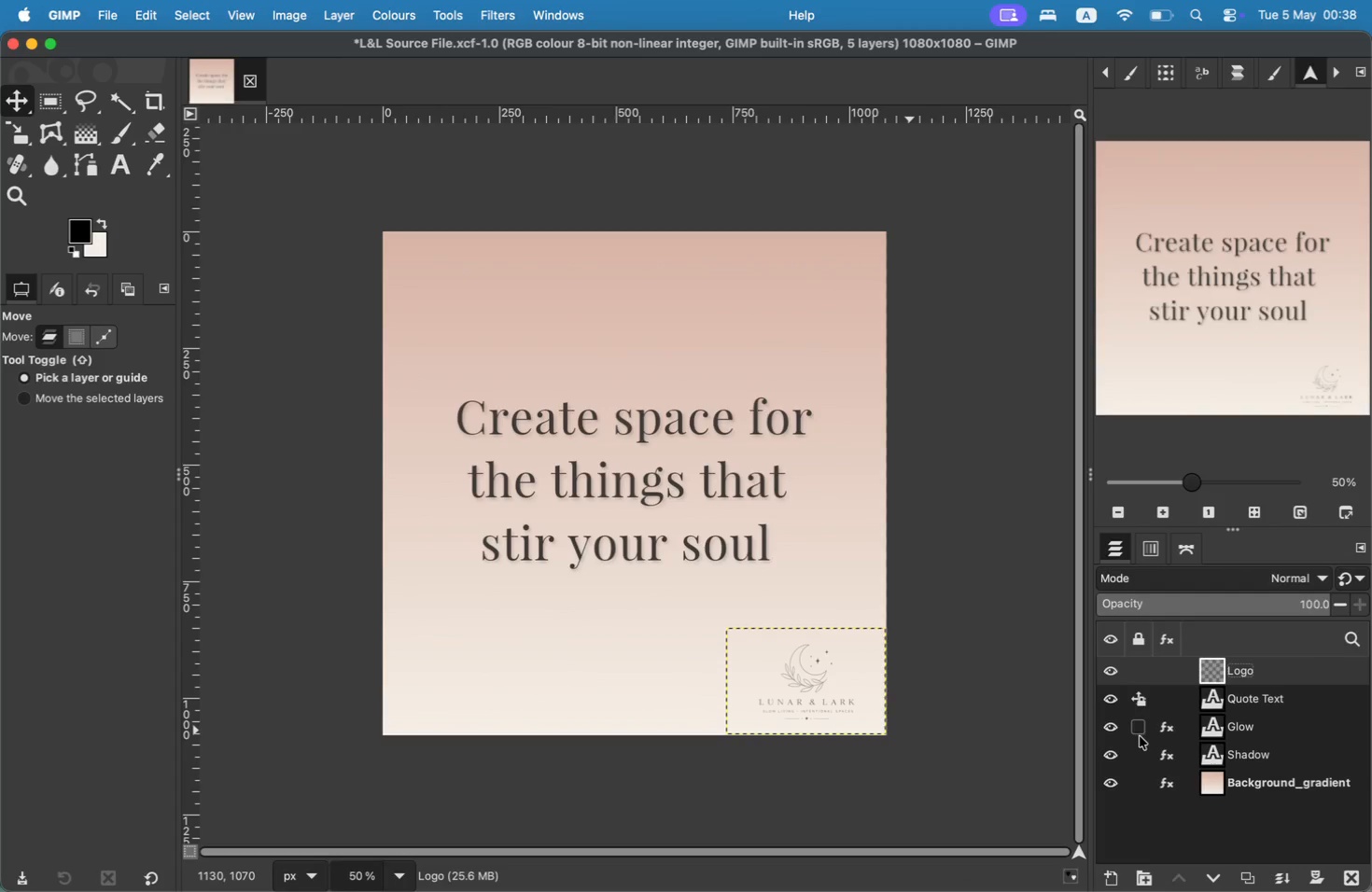 
left_click([1141, 707])
 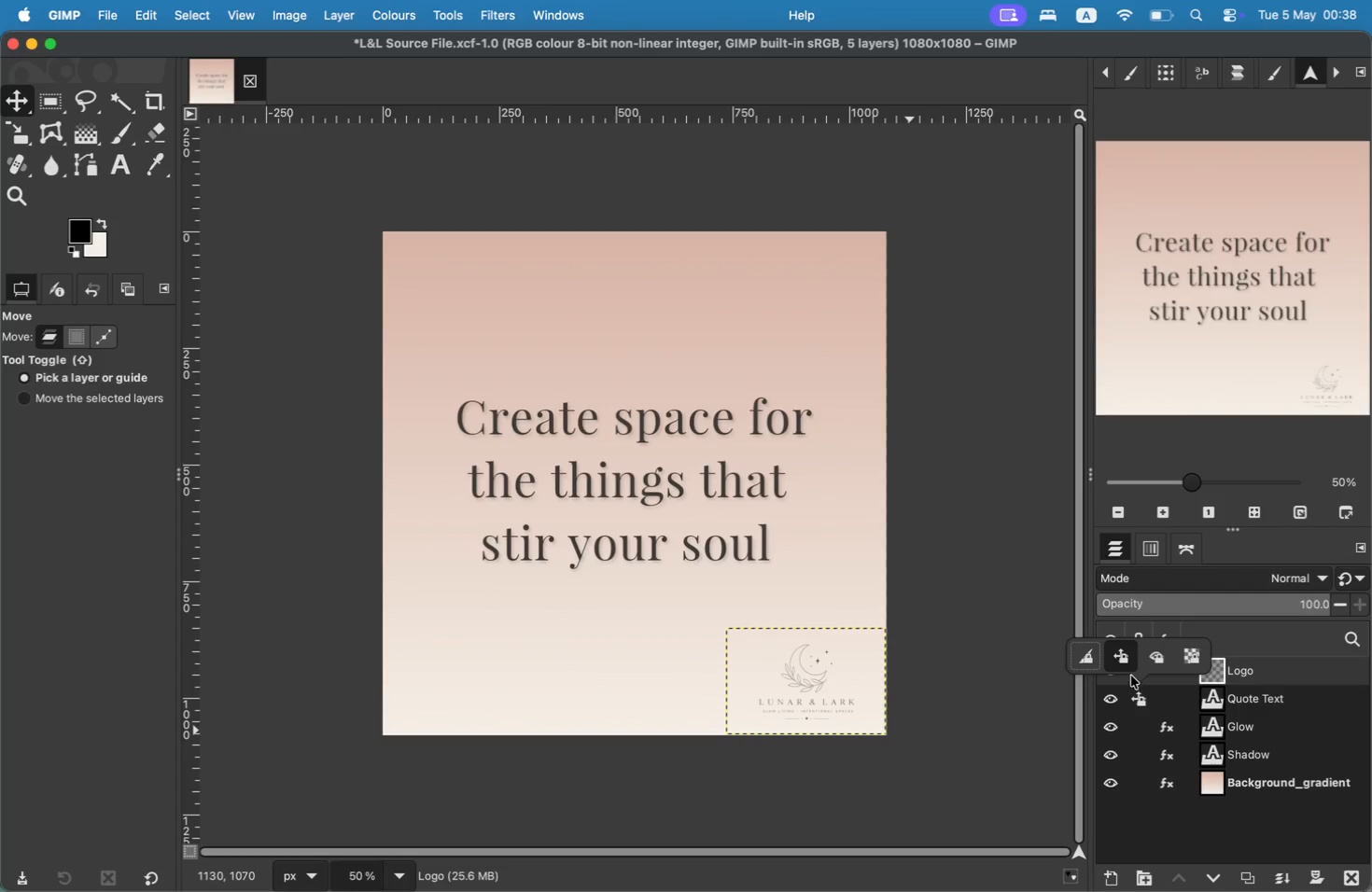 
left_click([1127, 671])
 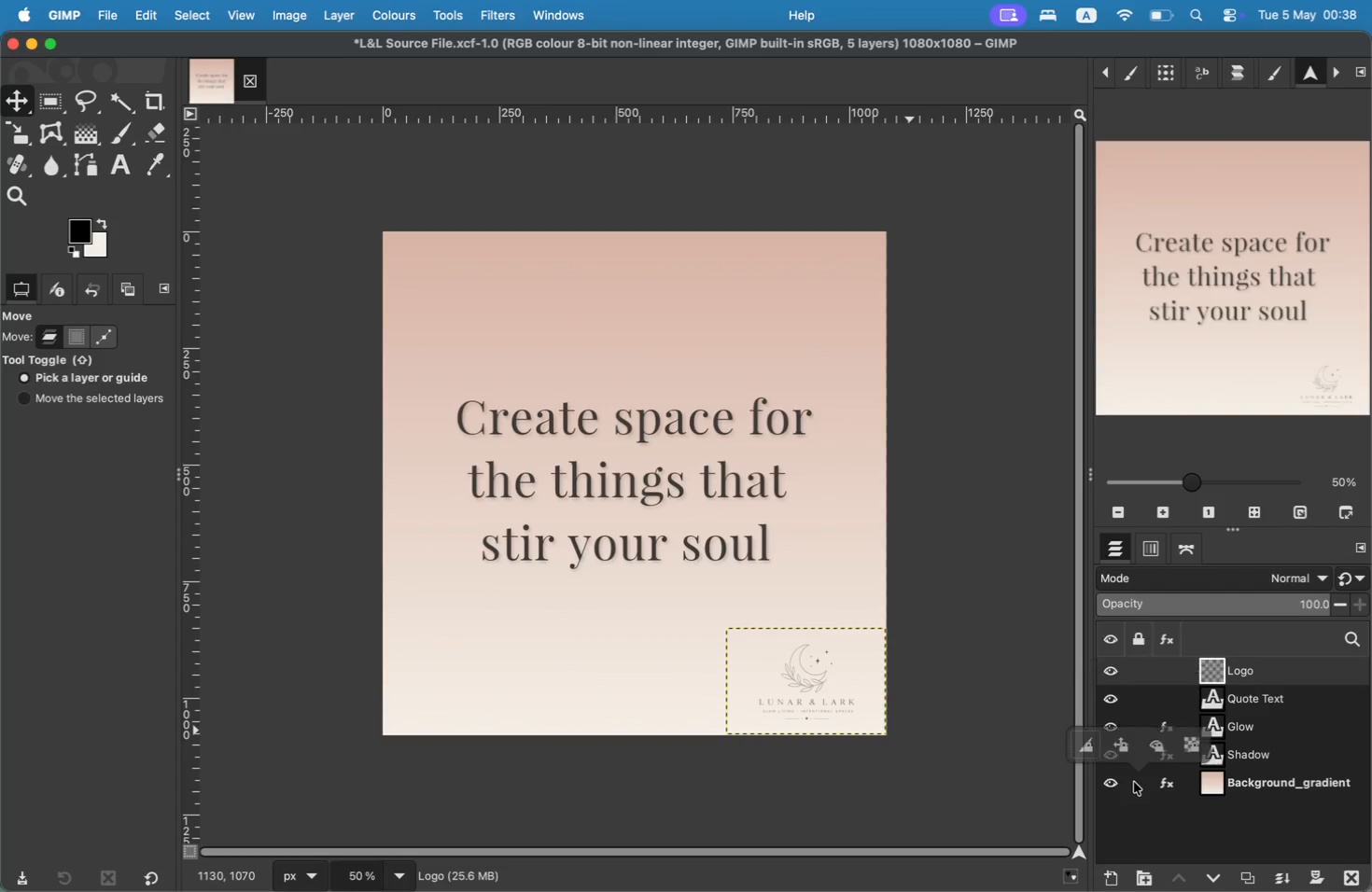 
left_click([1114, 783])
 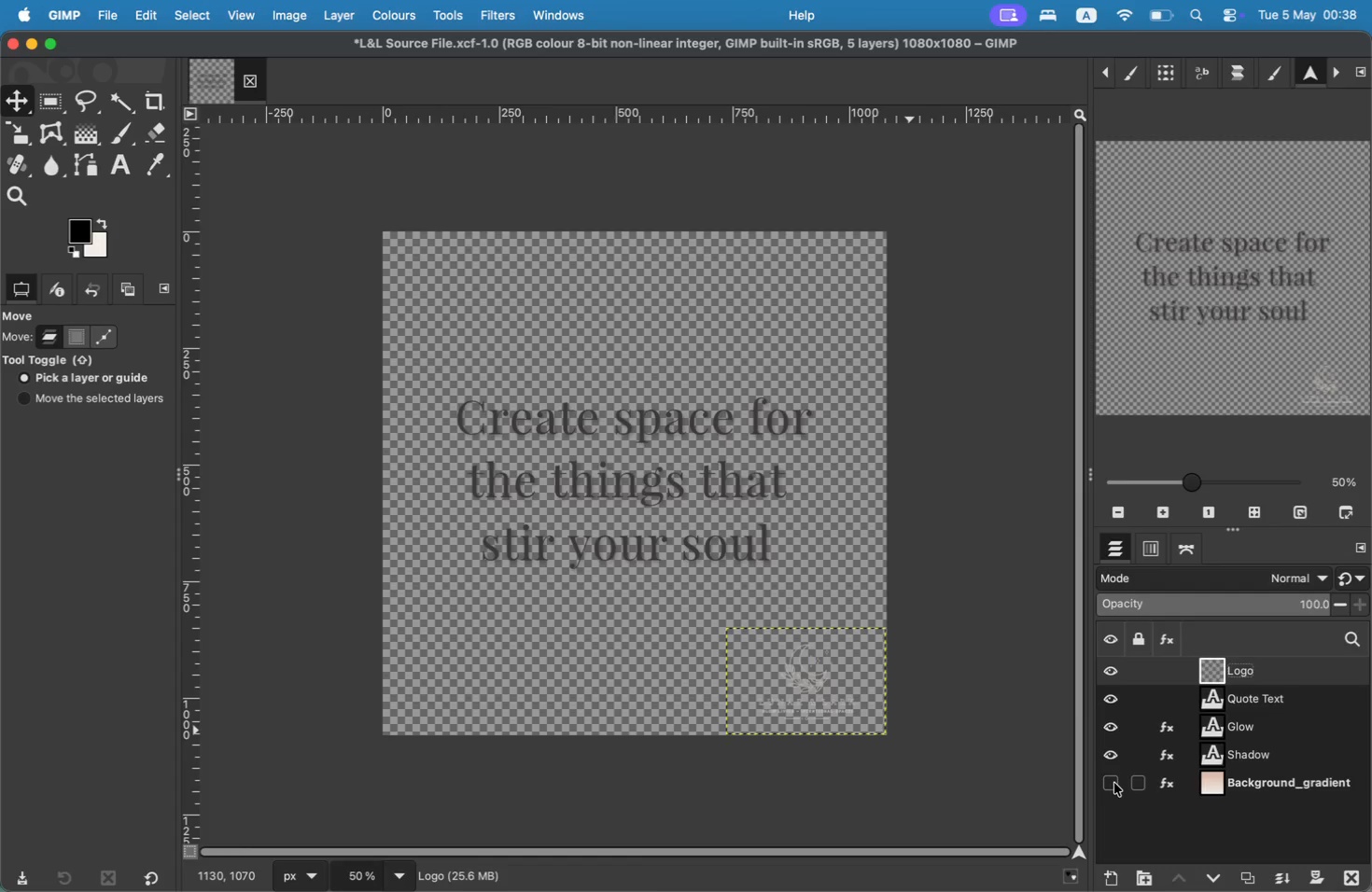 
left_click([1114, 783])
 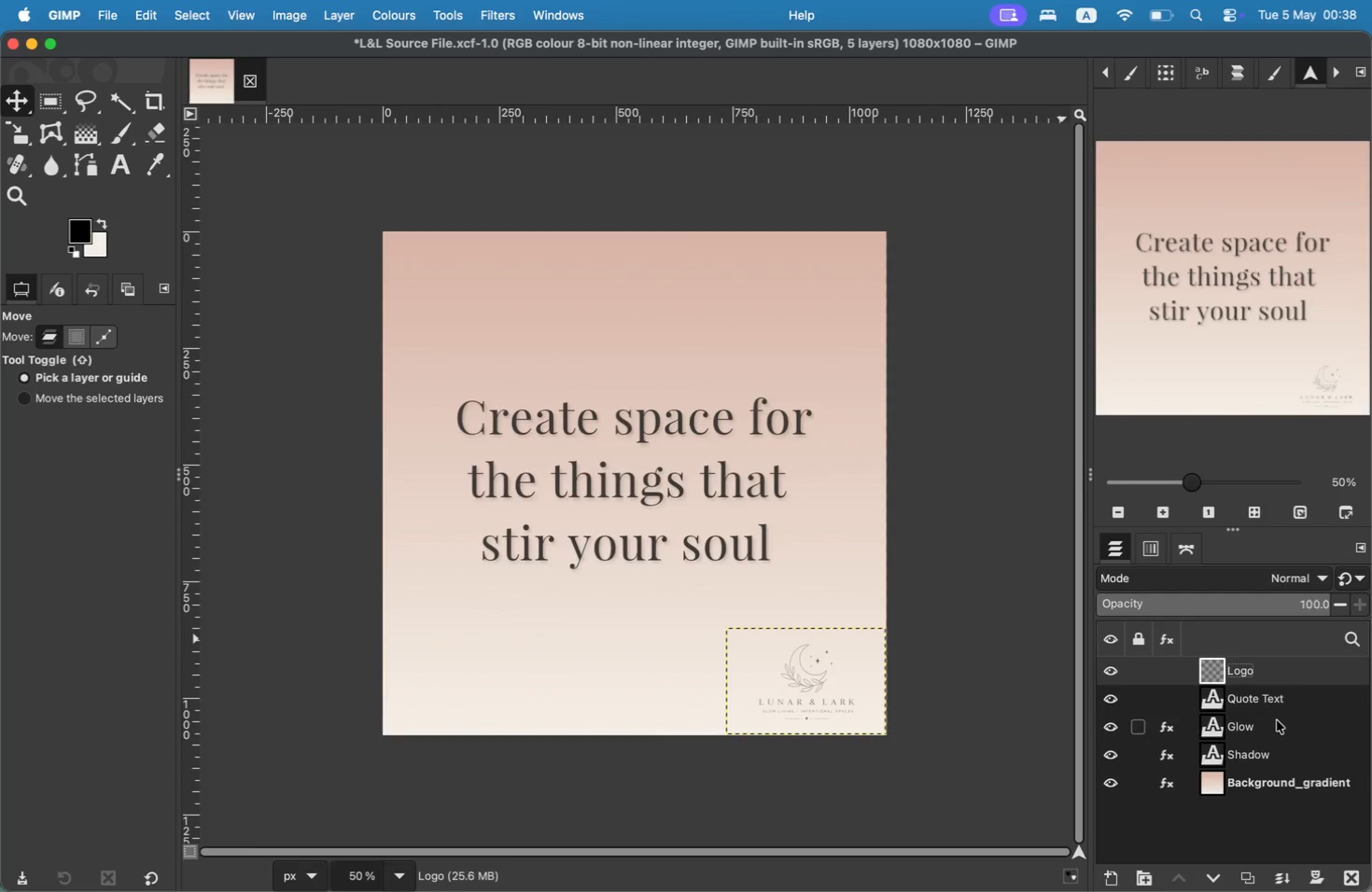 
left_click([1278, 780])
 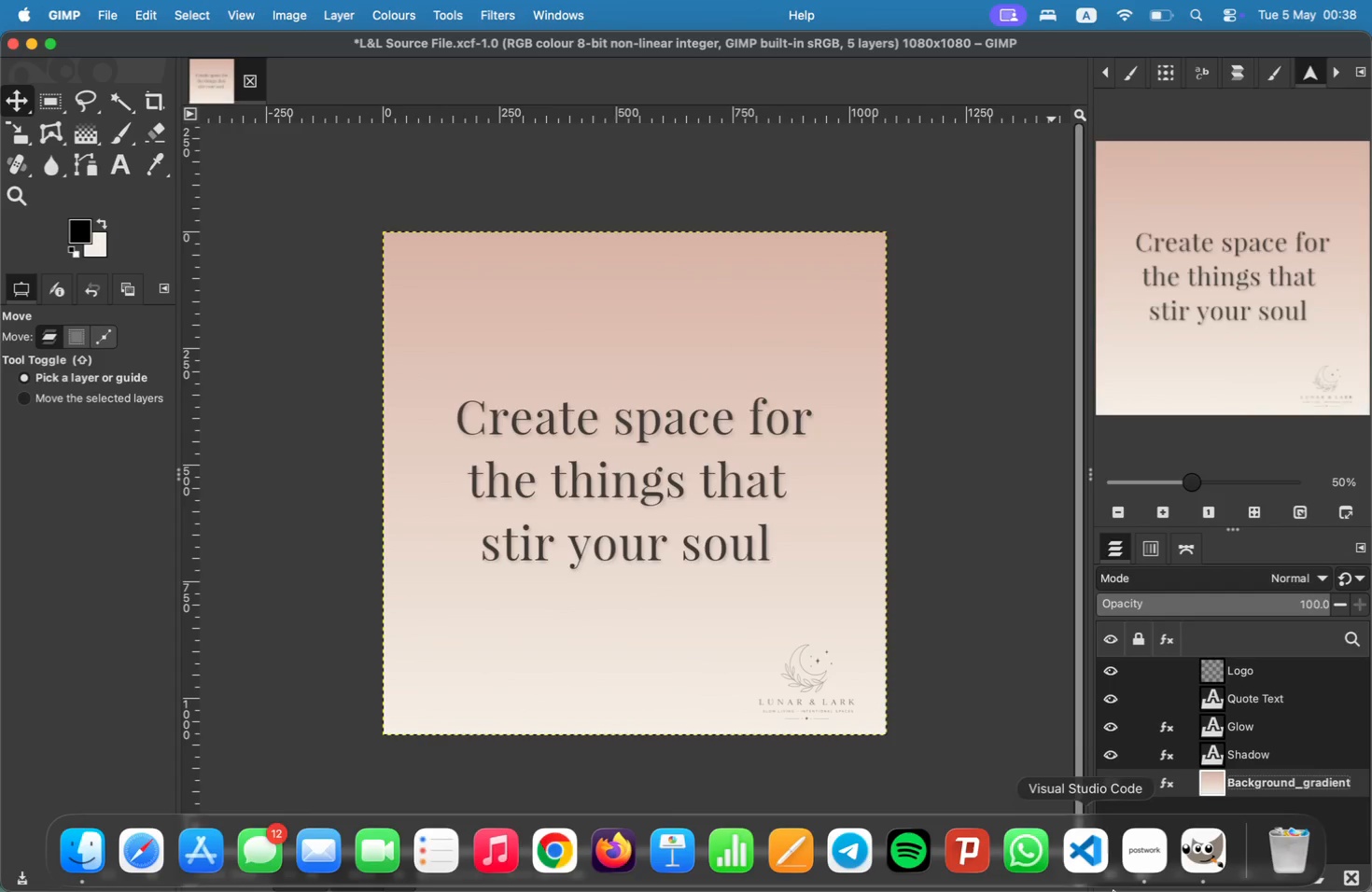 
wait(7.87)
 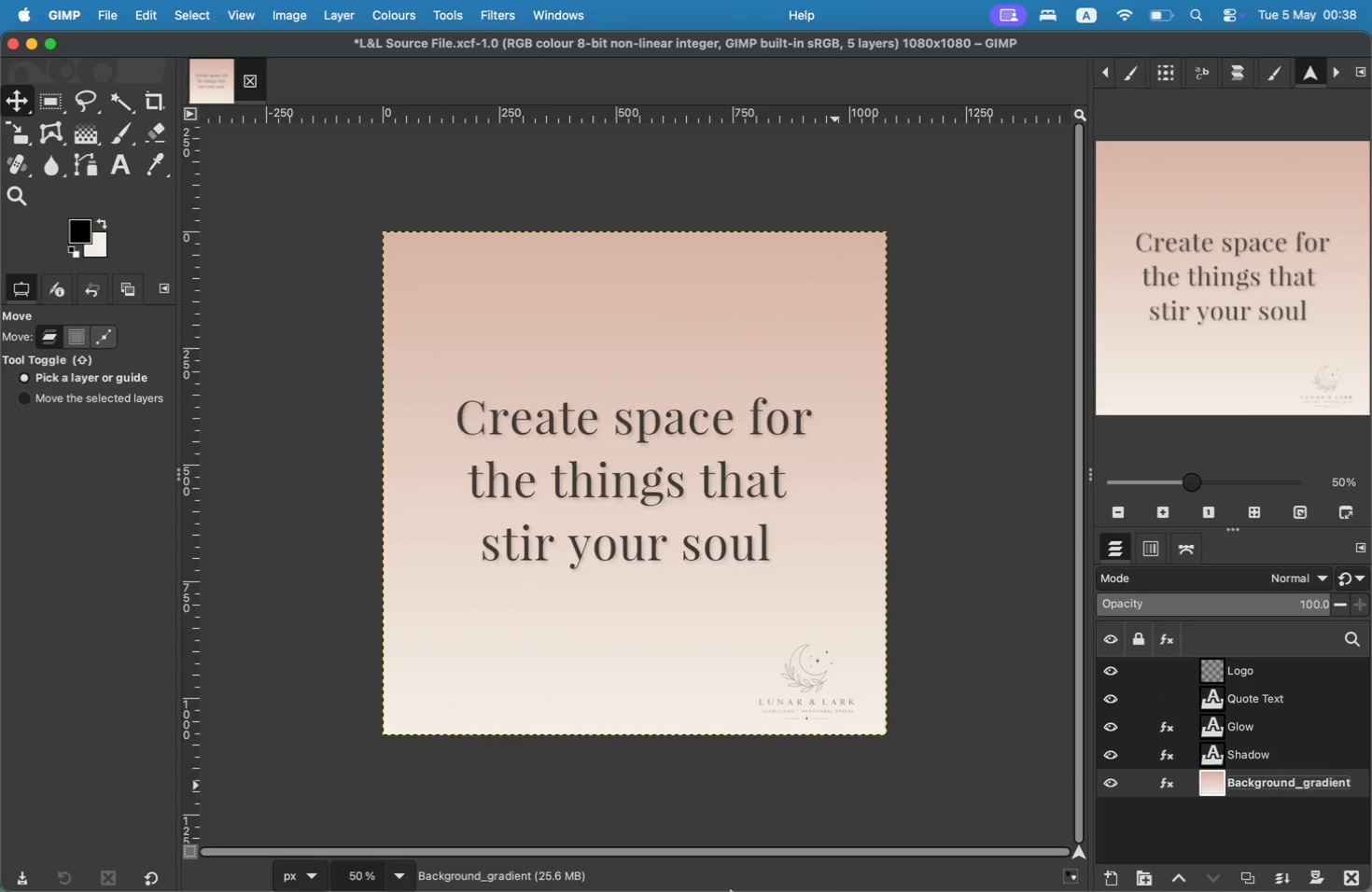 
key(Meta+CommandLeft)
 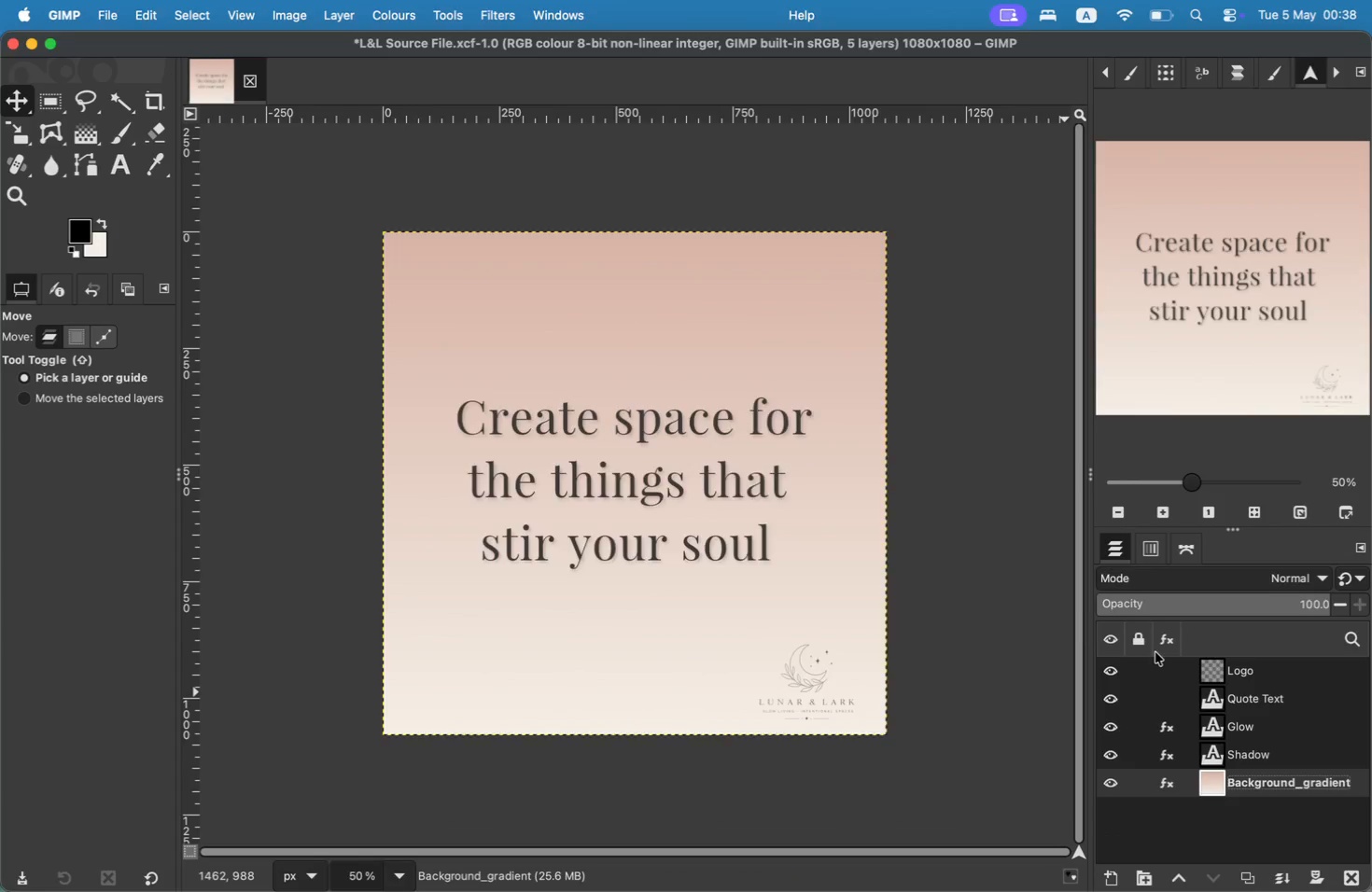 
key(Meta+Tab)